 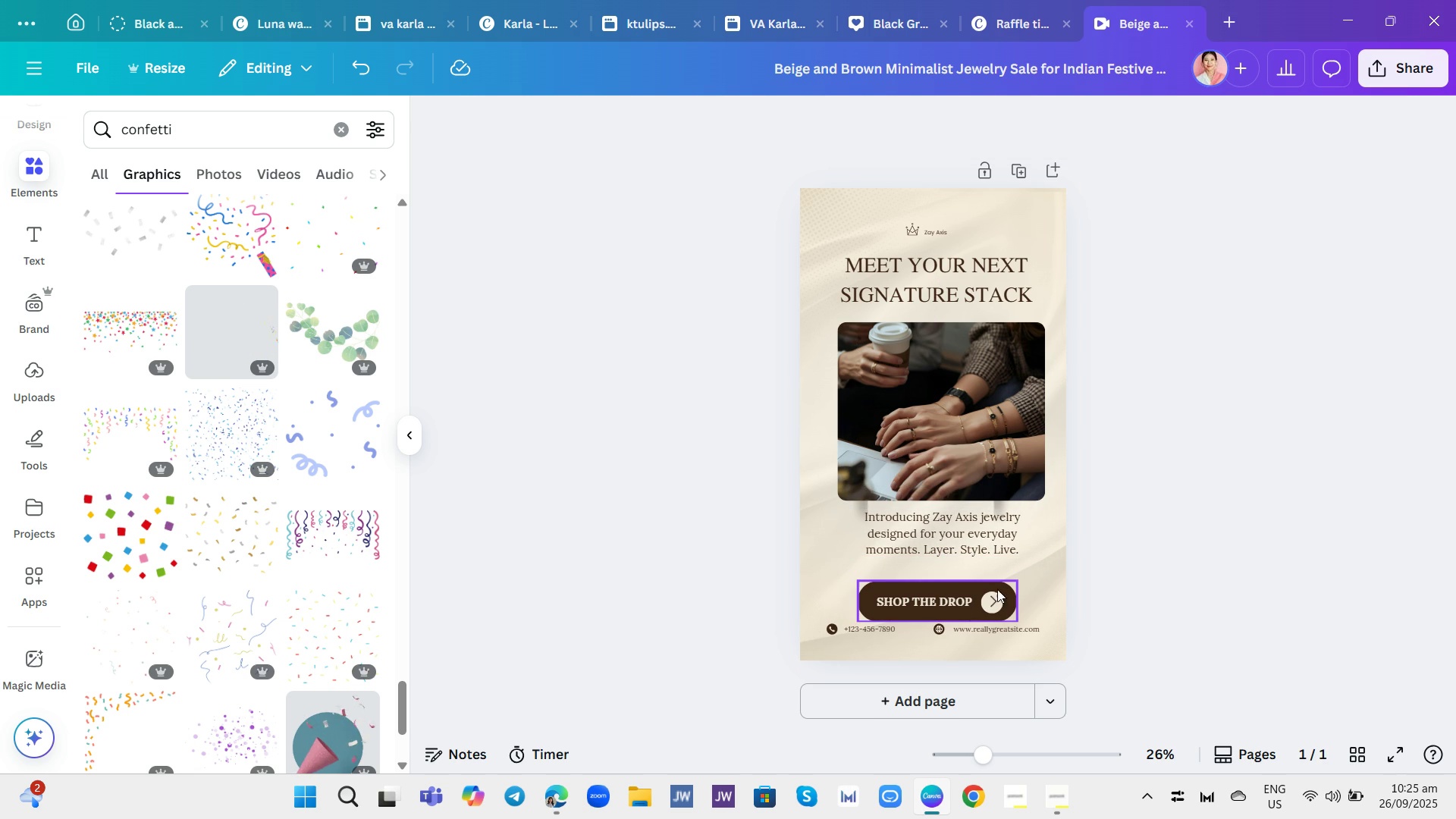 
left_click([969, 588])
 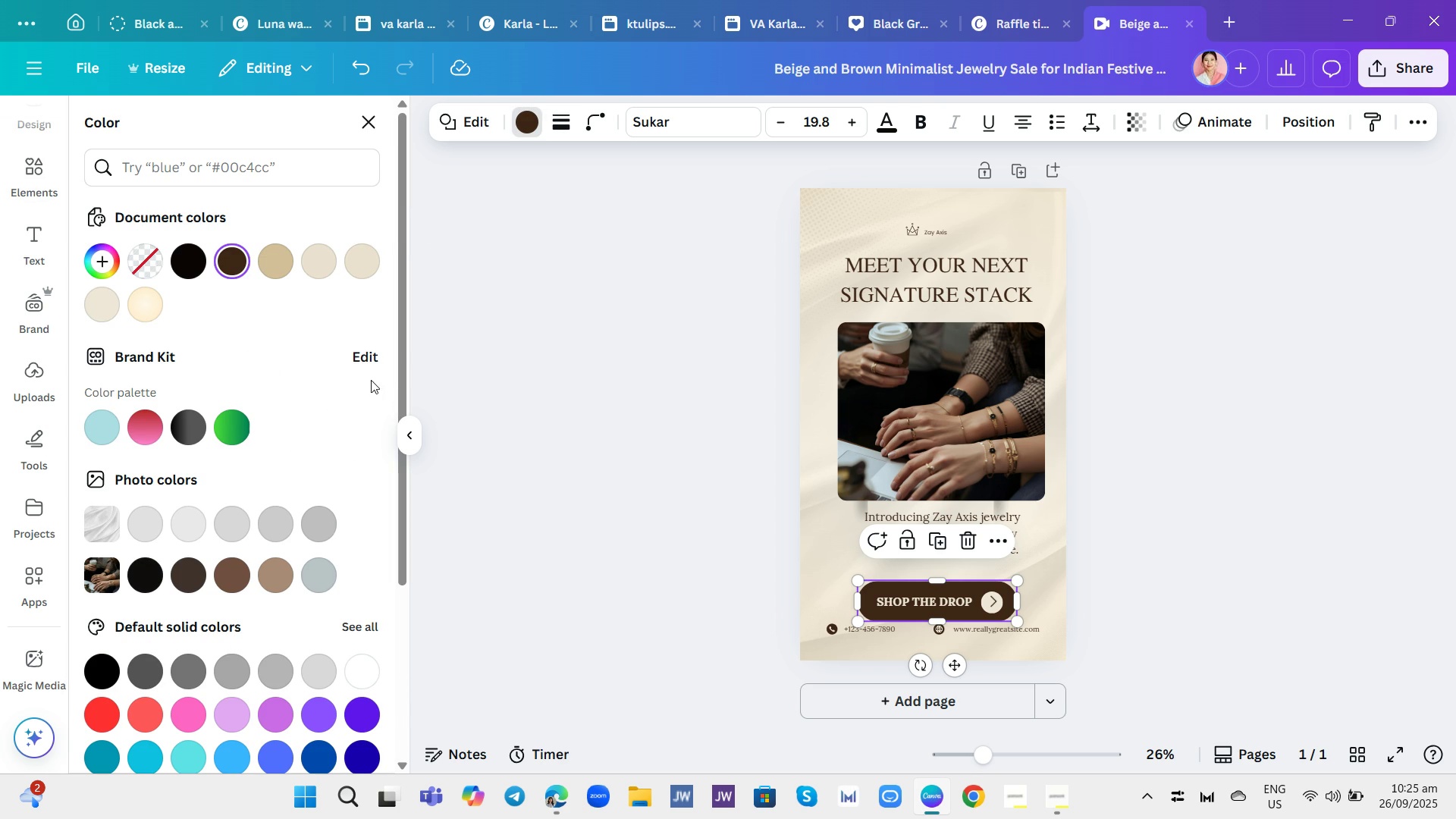 
wait(5.81)
 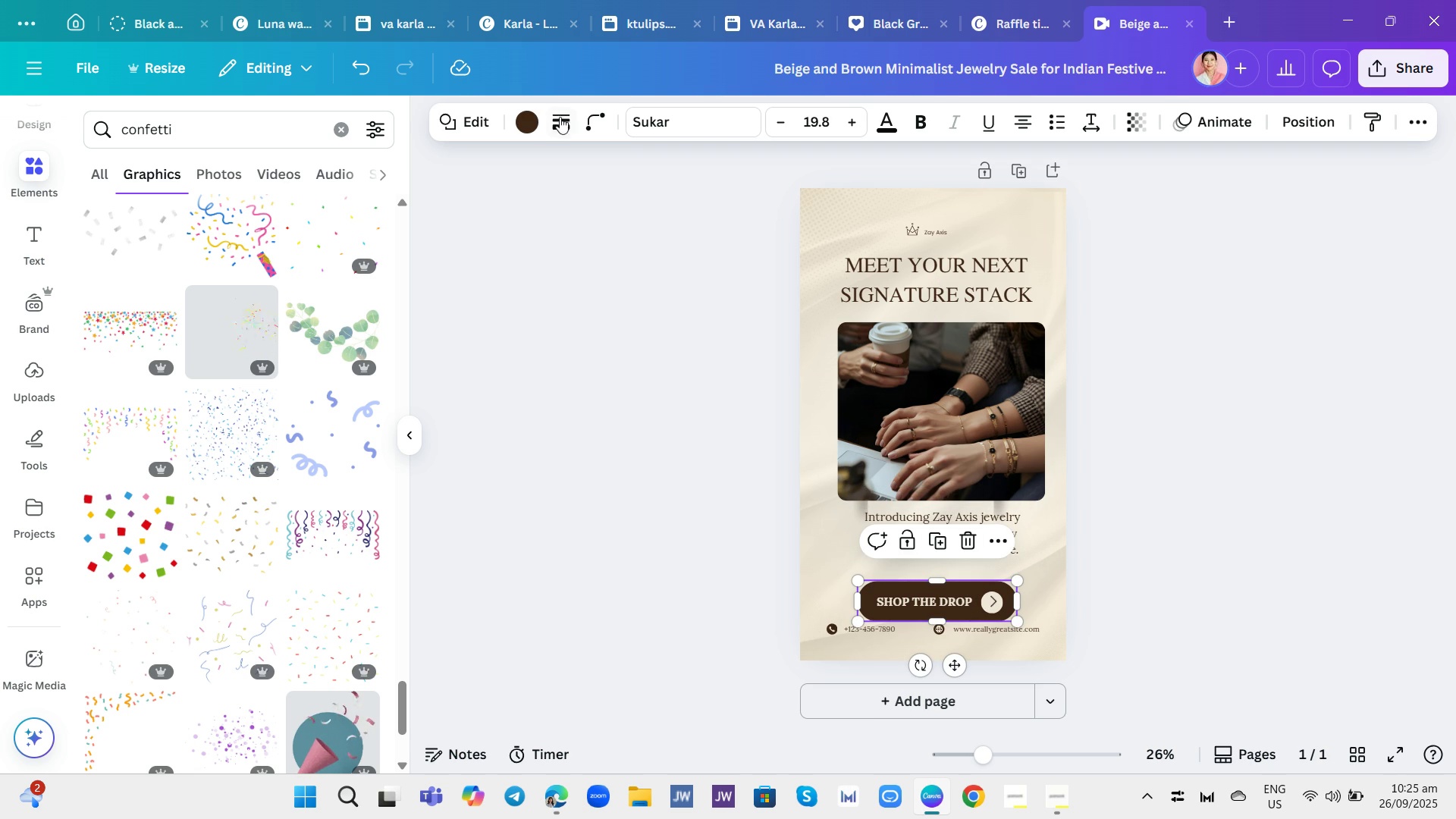 
scroll: coordinate [323, 371], scroll_direction: down, amount: 4.0
 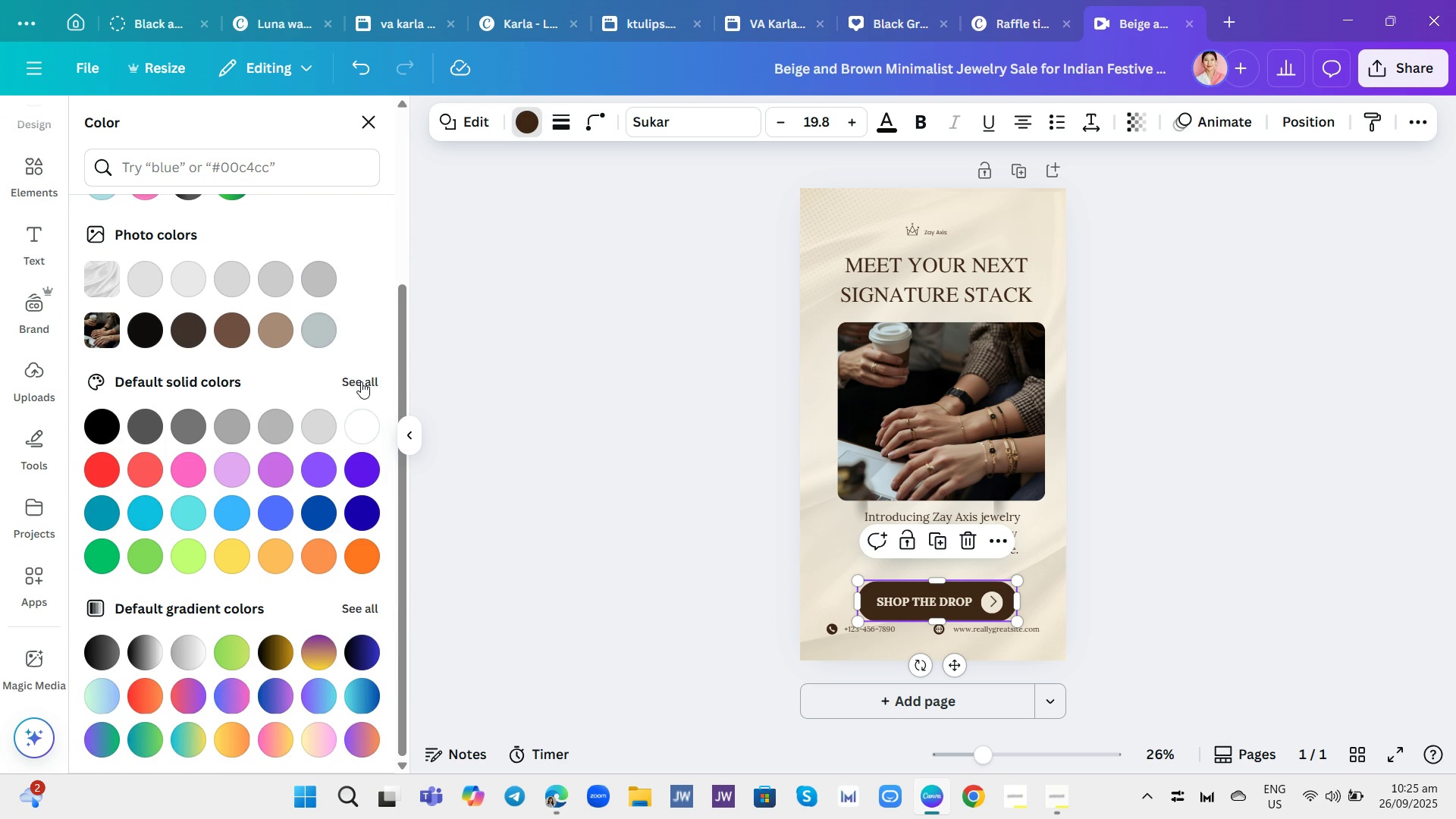 
left_click([362, 380])
 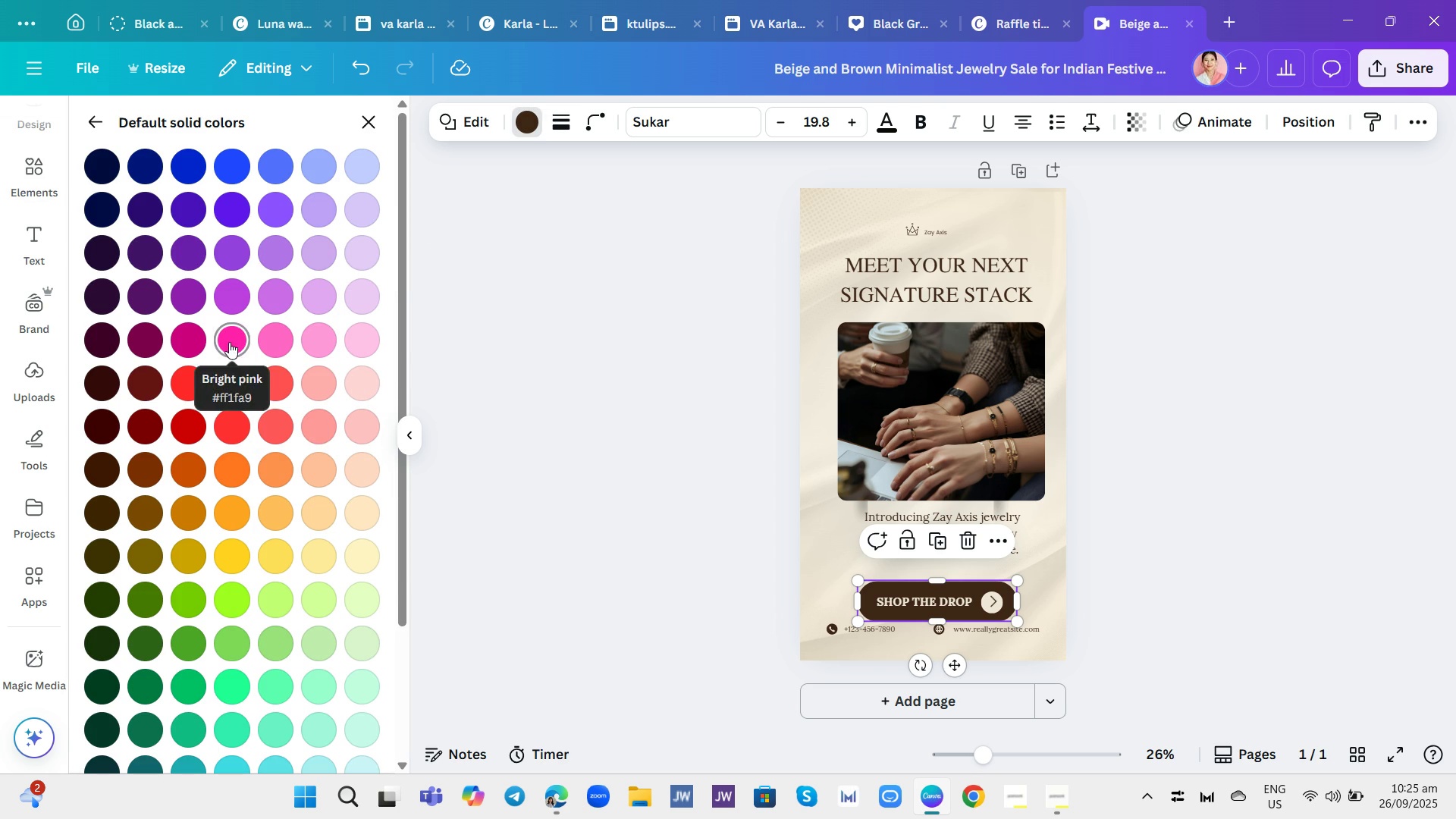 
left_click([196, 338])